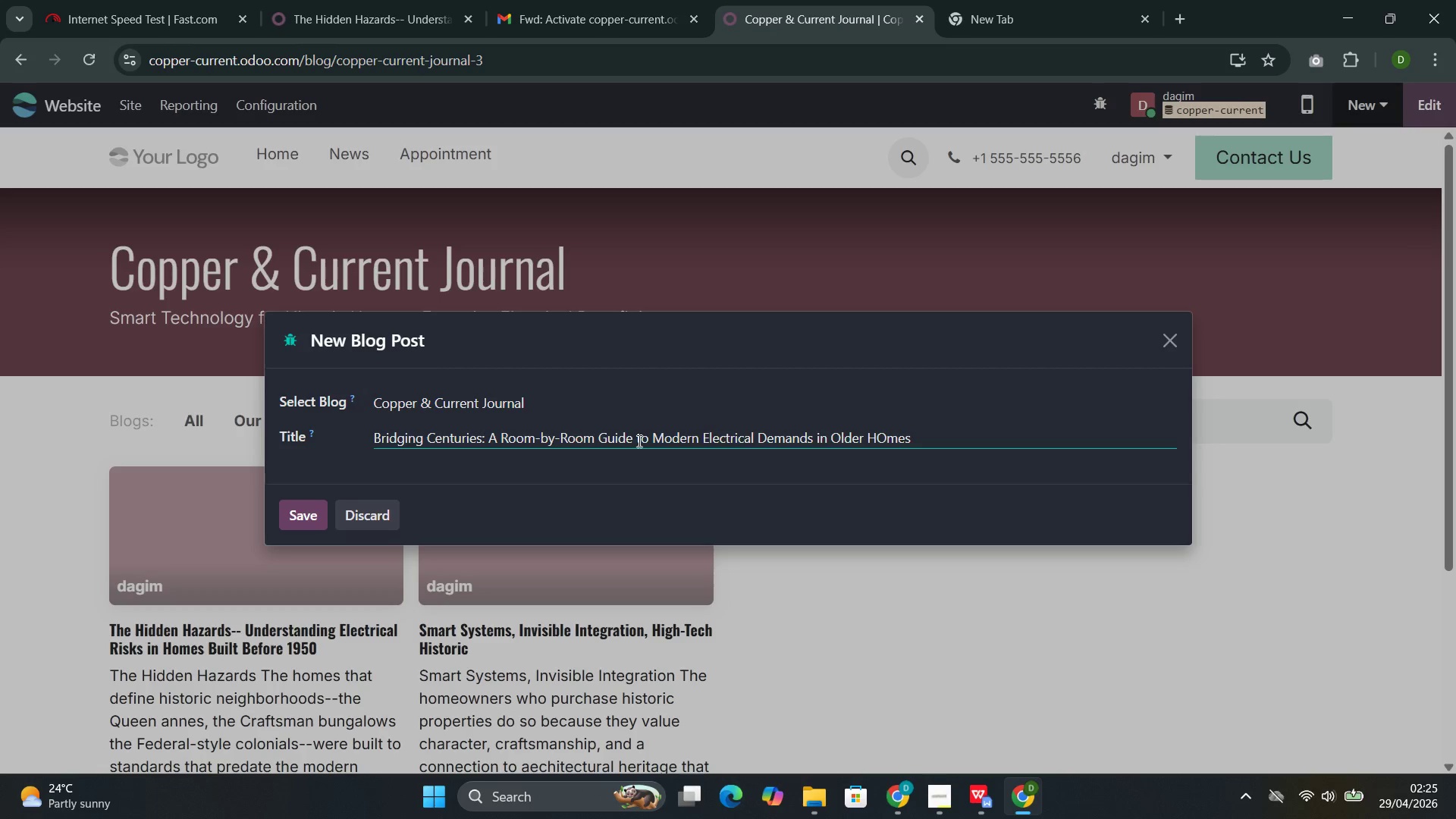 
key(Backspace)
 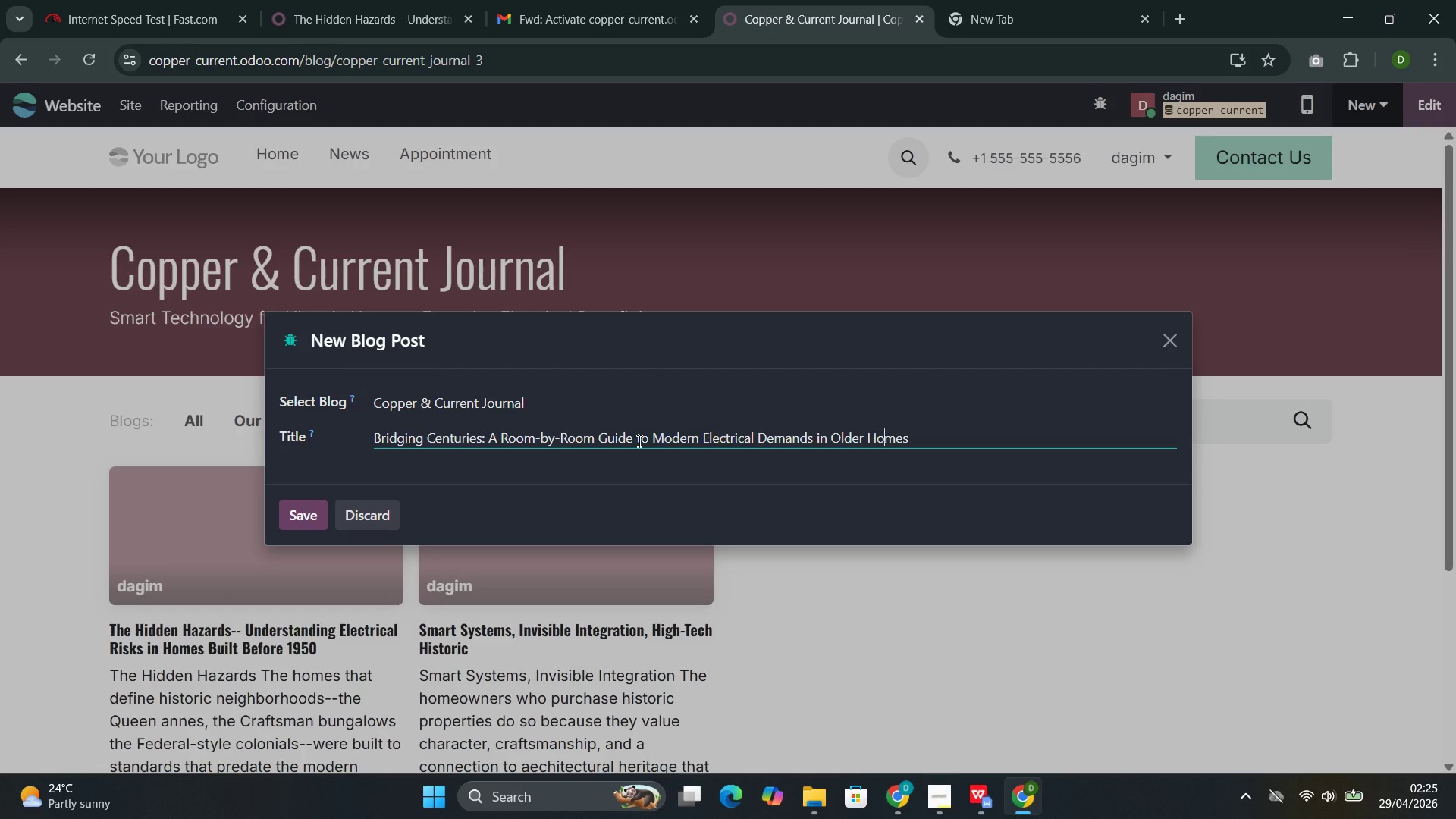 
key(O)
 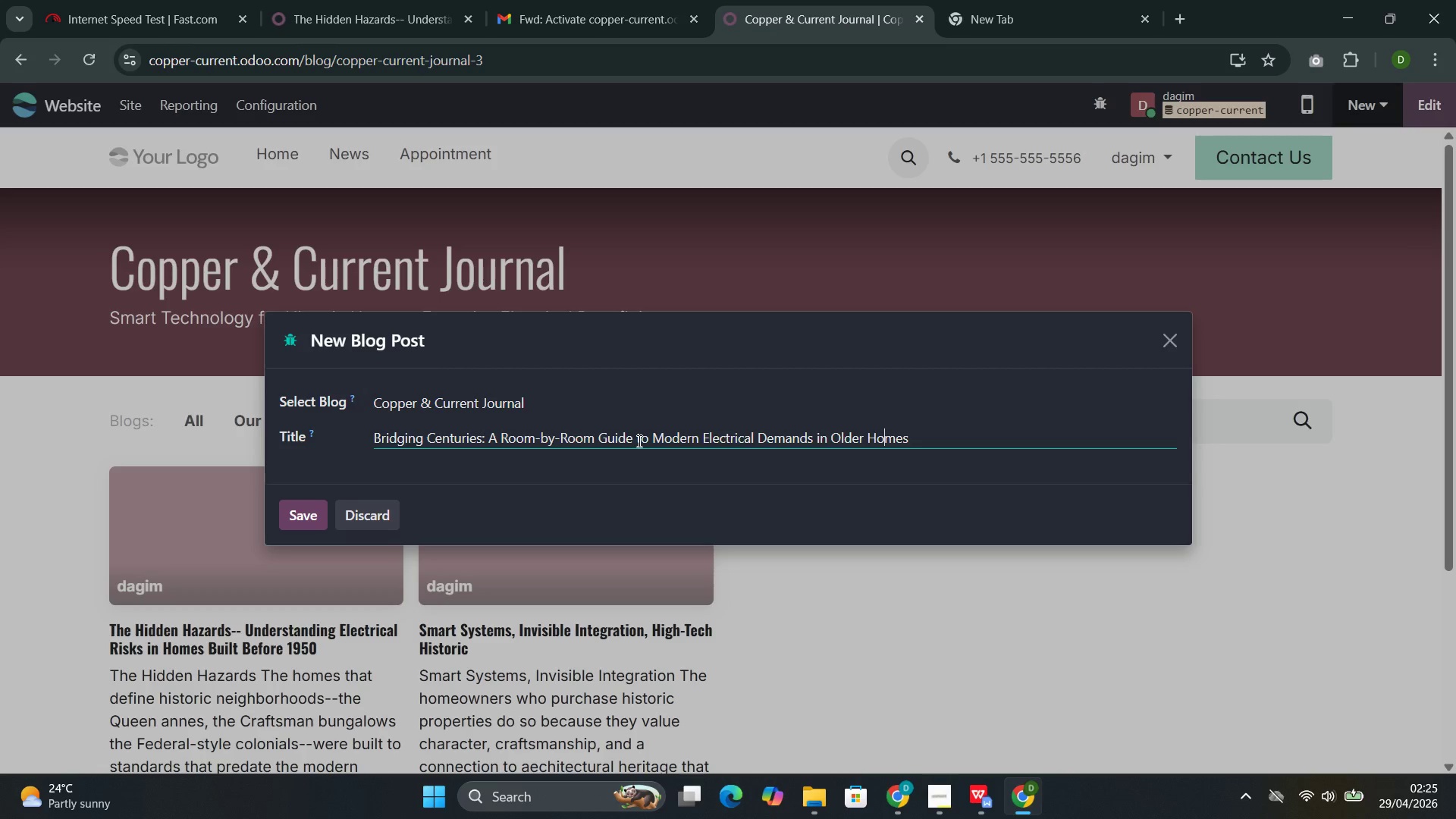 
key(ArrowRight)
 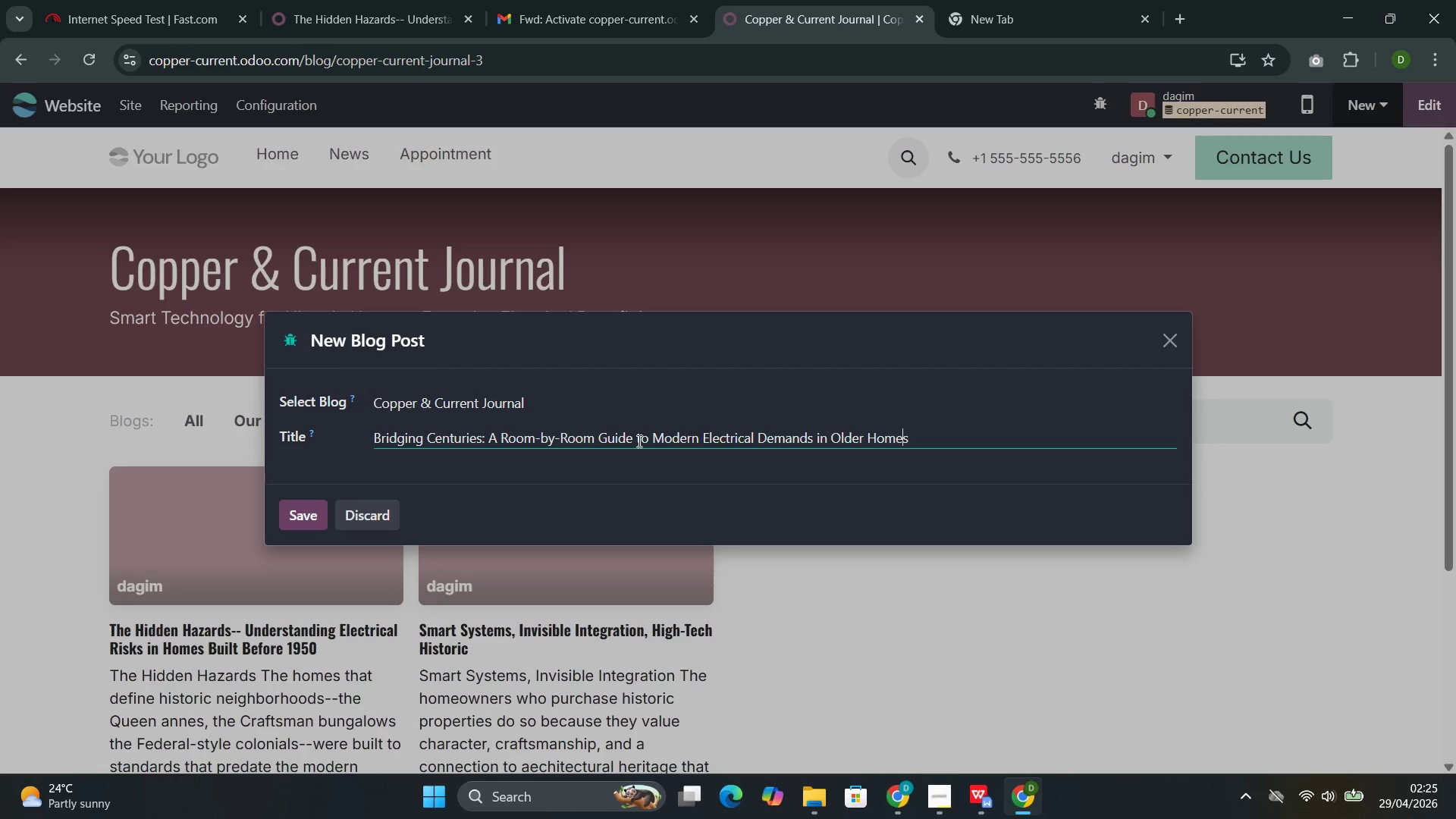 
key(ArrowRight)
 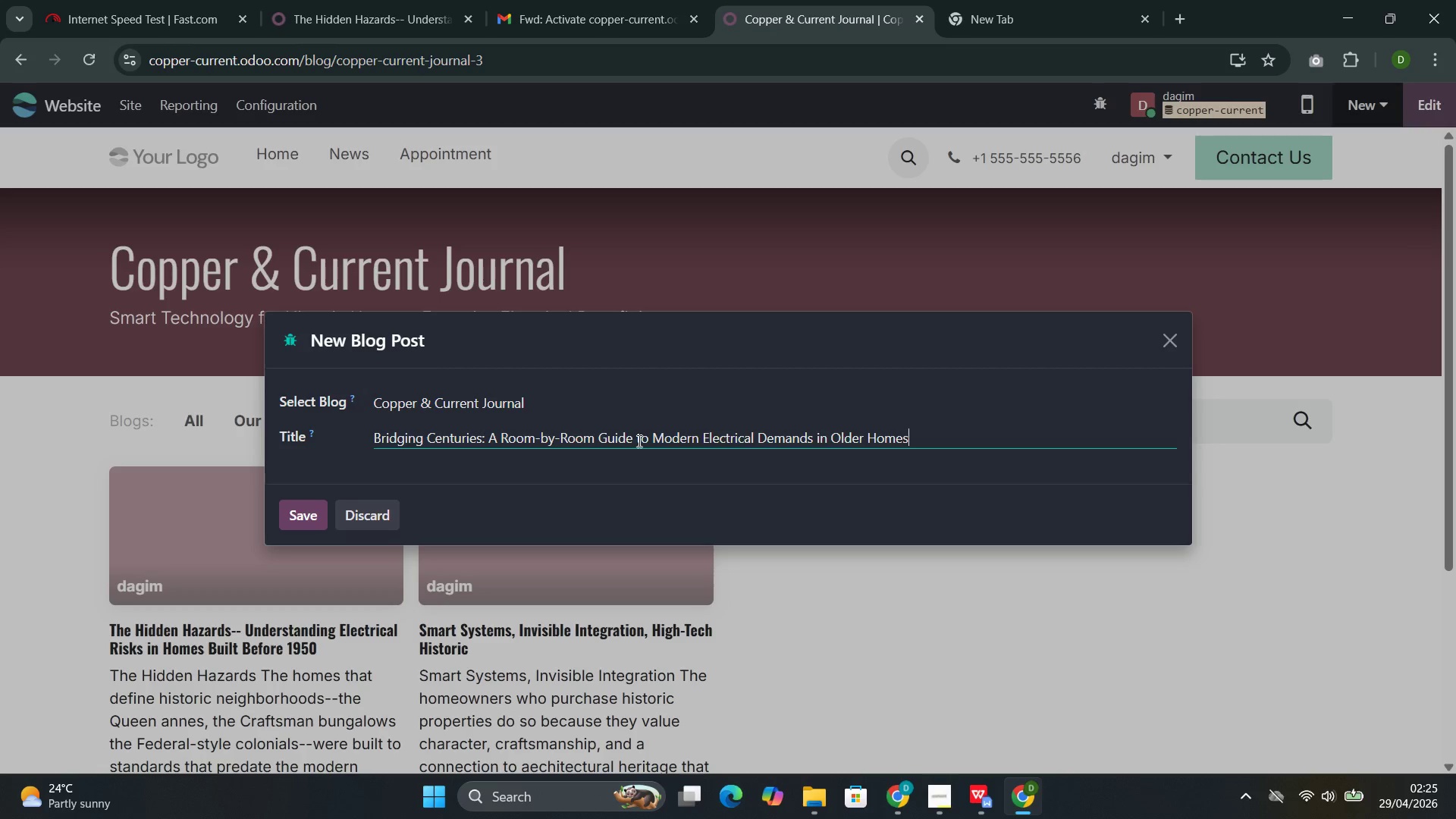 
key(ArrowRight)
 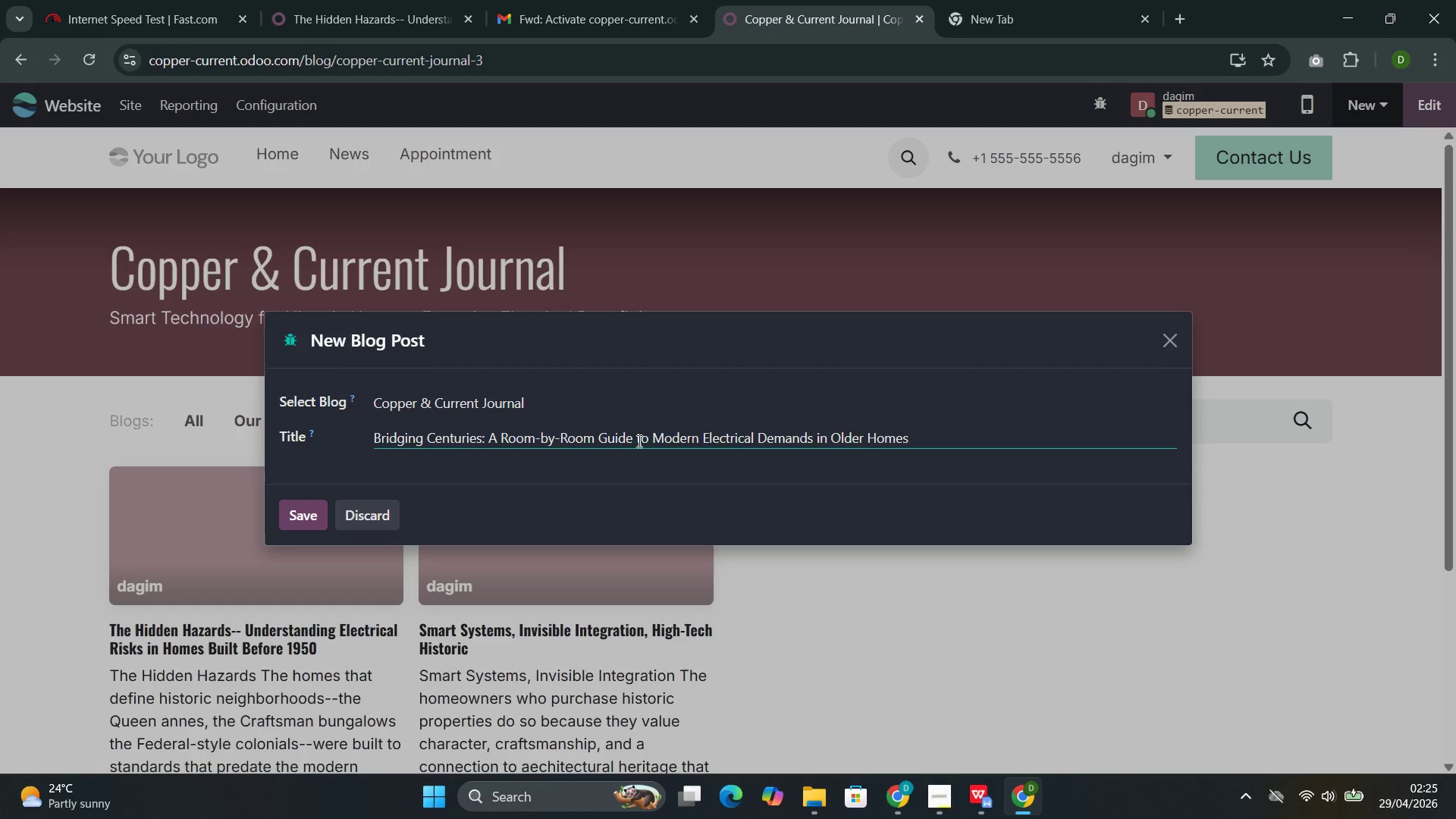 
key(ArrowRight)
 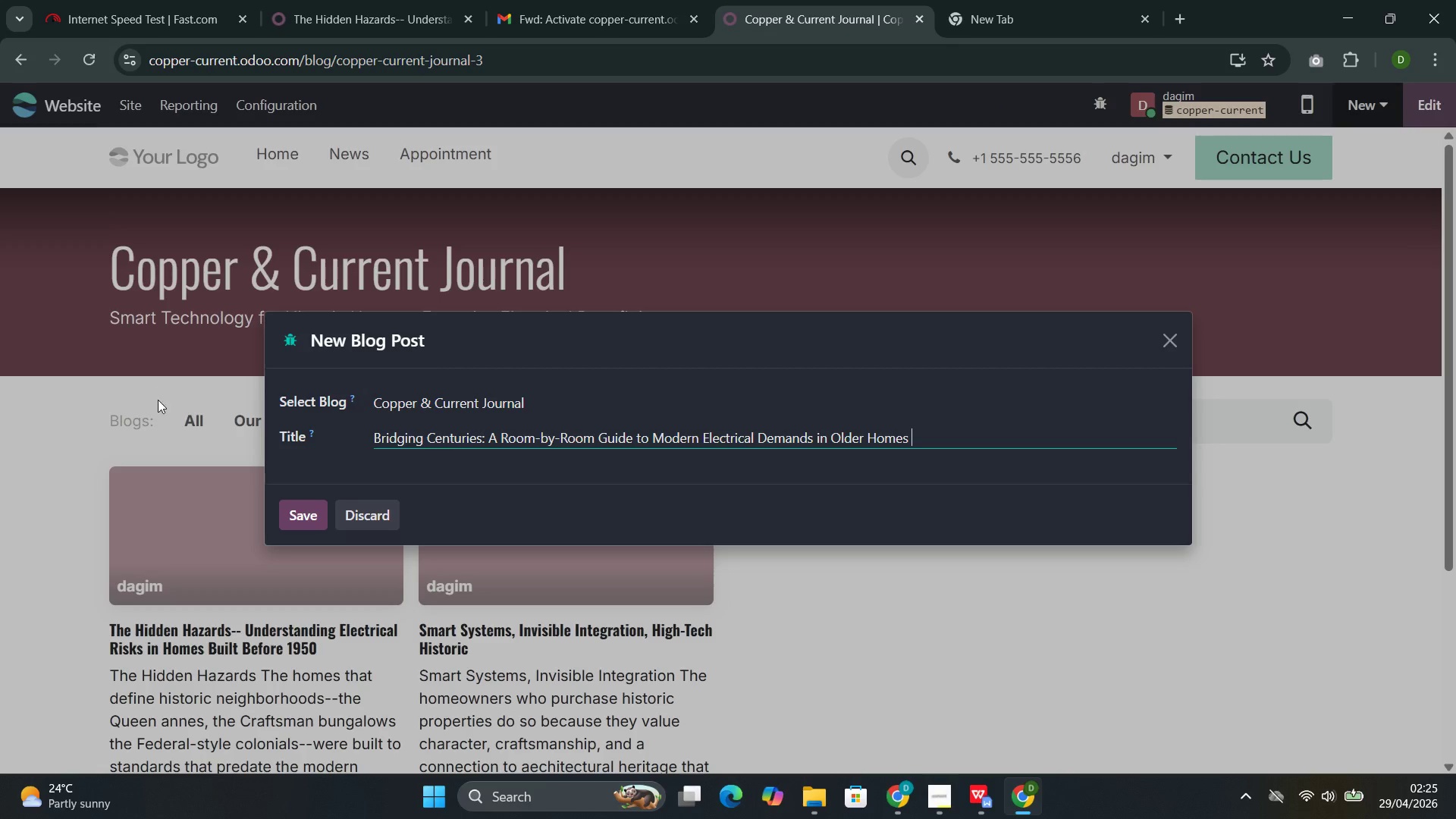 
left_click([280, 521])
 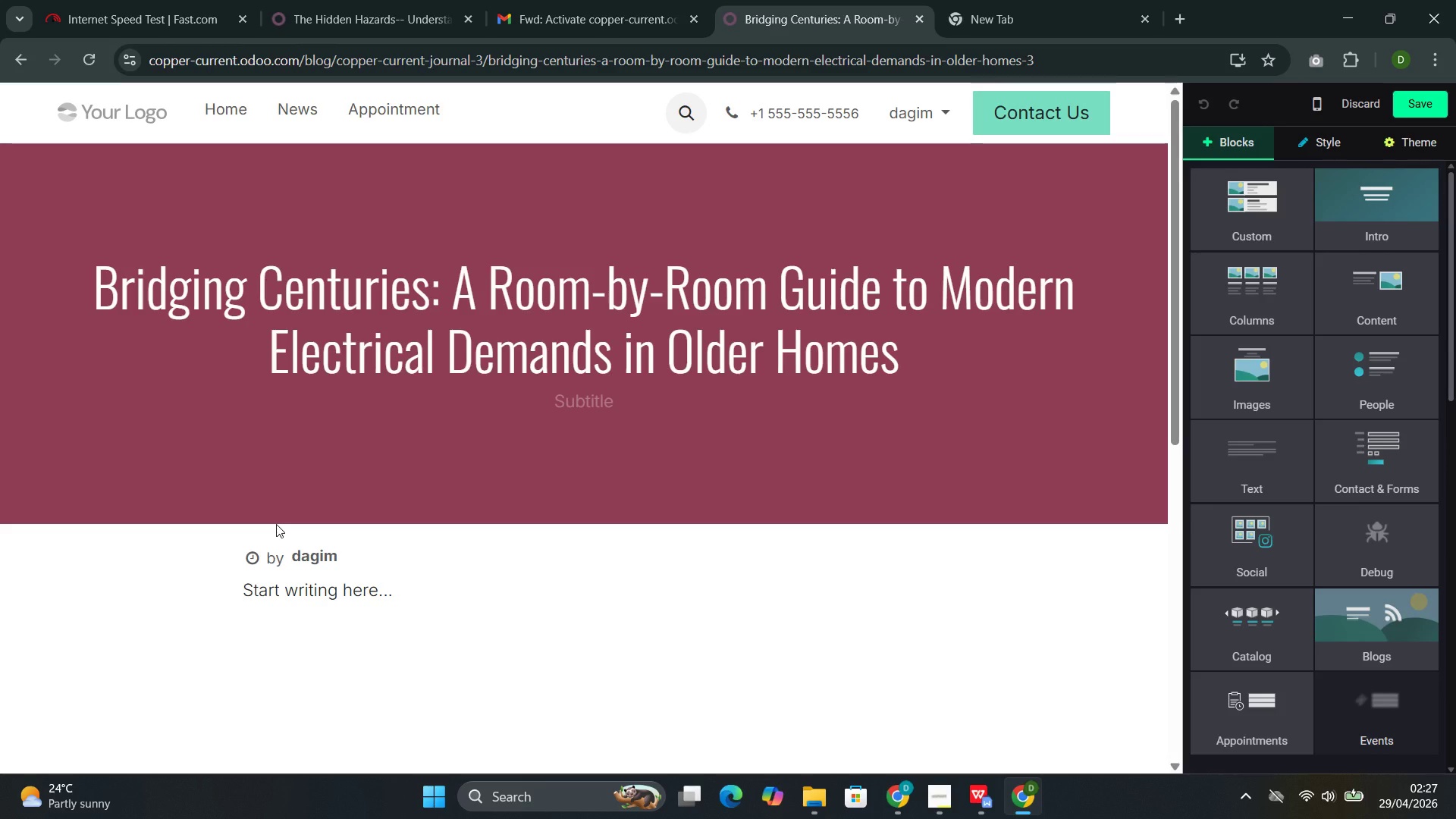 
wait(124.25)
 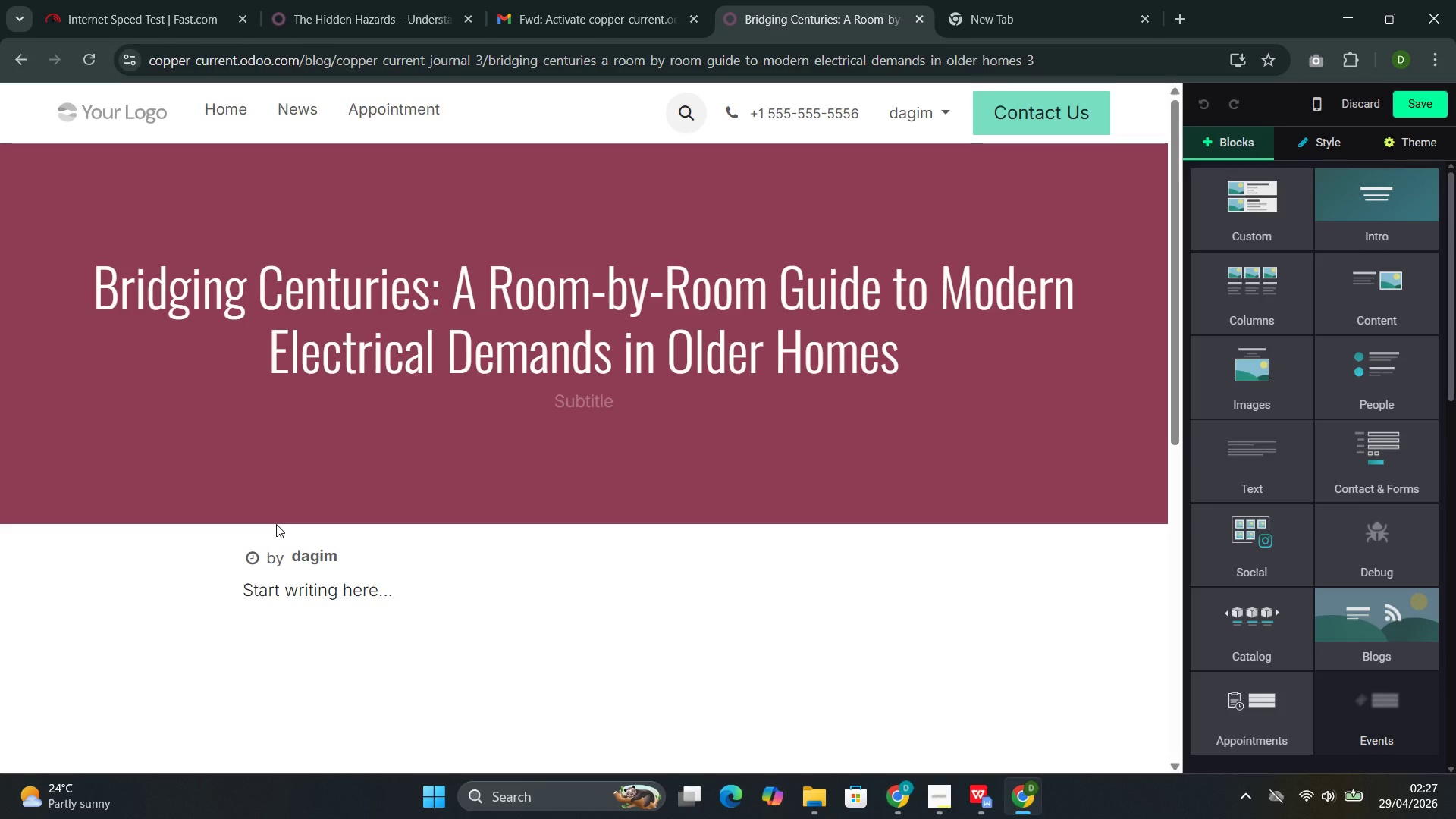 
left_click([1223, 274])
 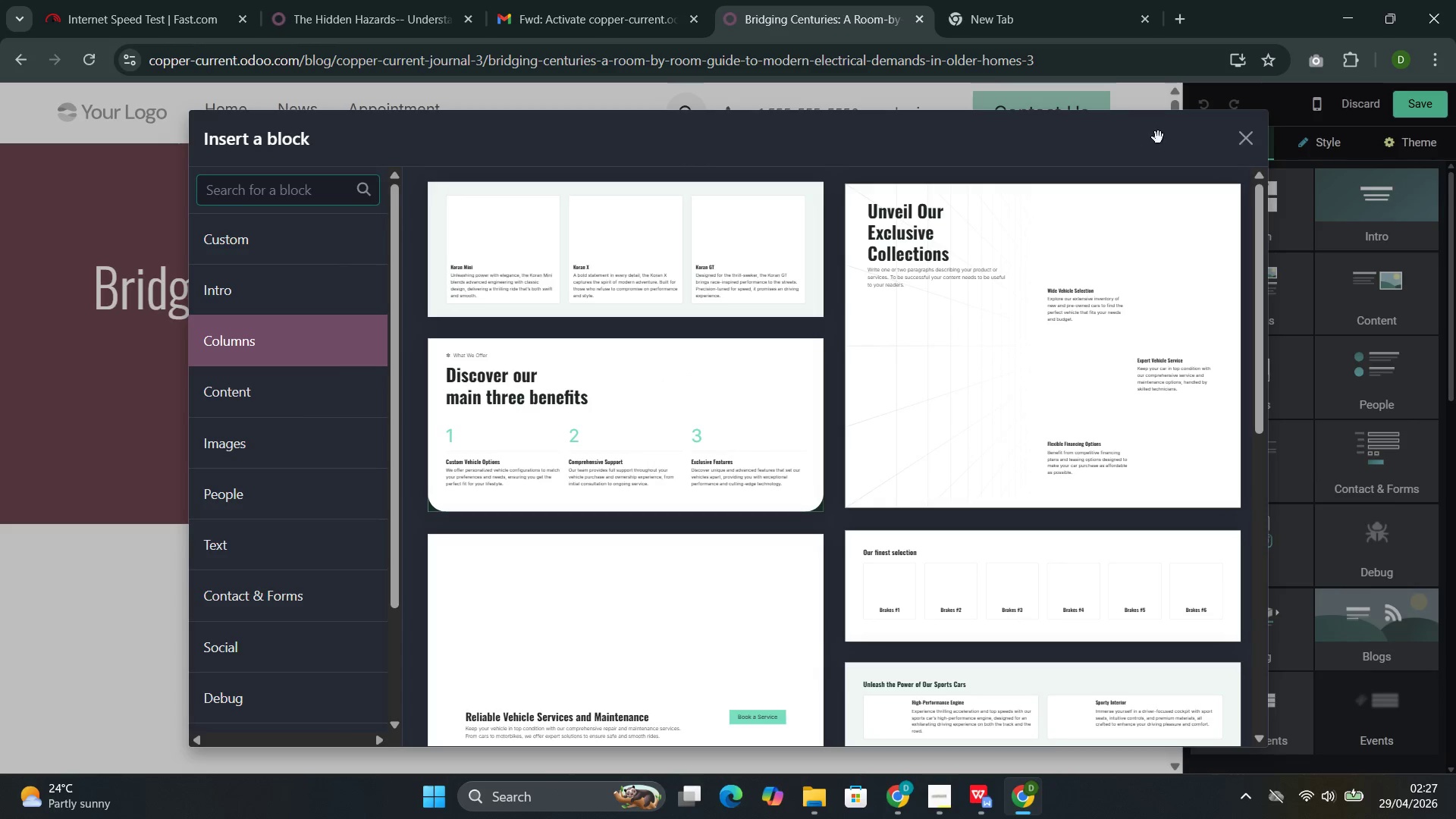 
left_click([1233, 140])
 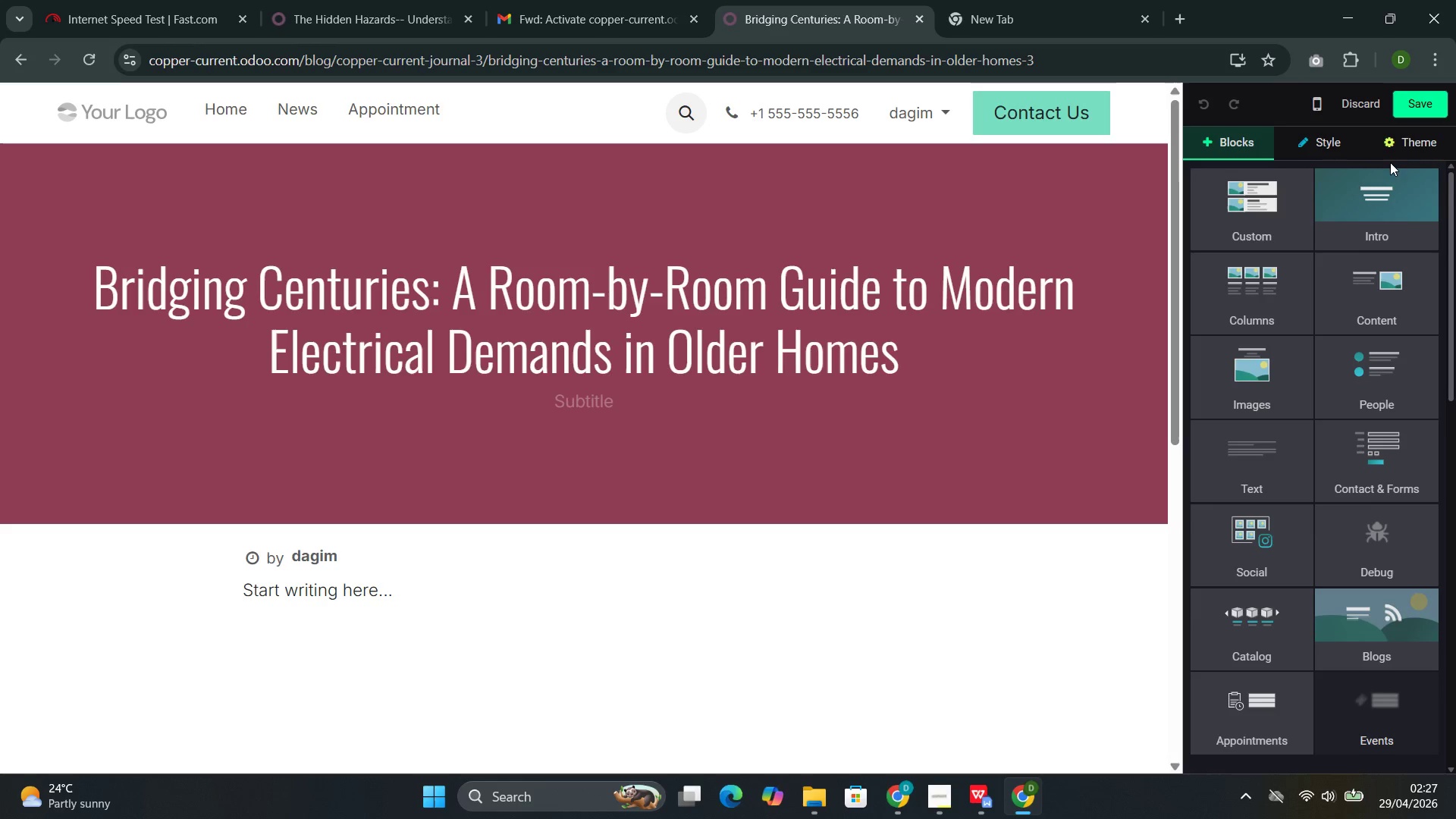 
left_click([1240, 316])
 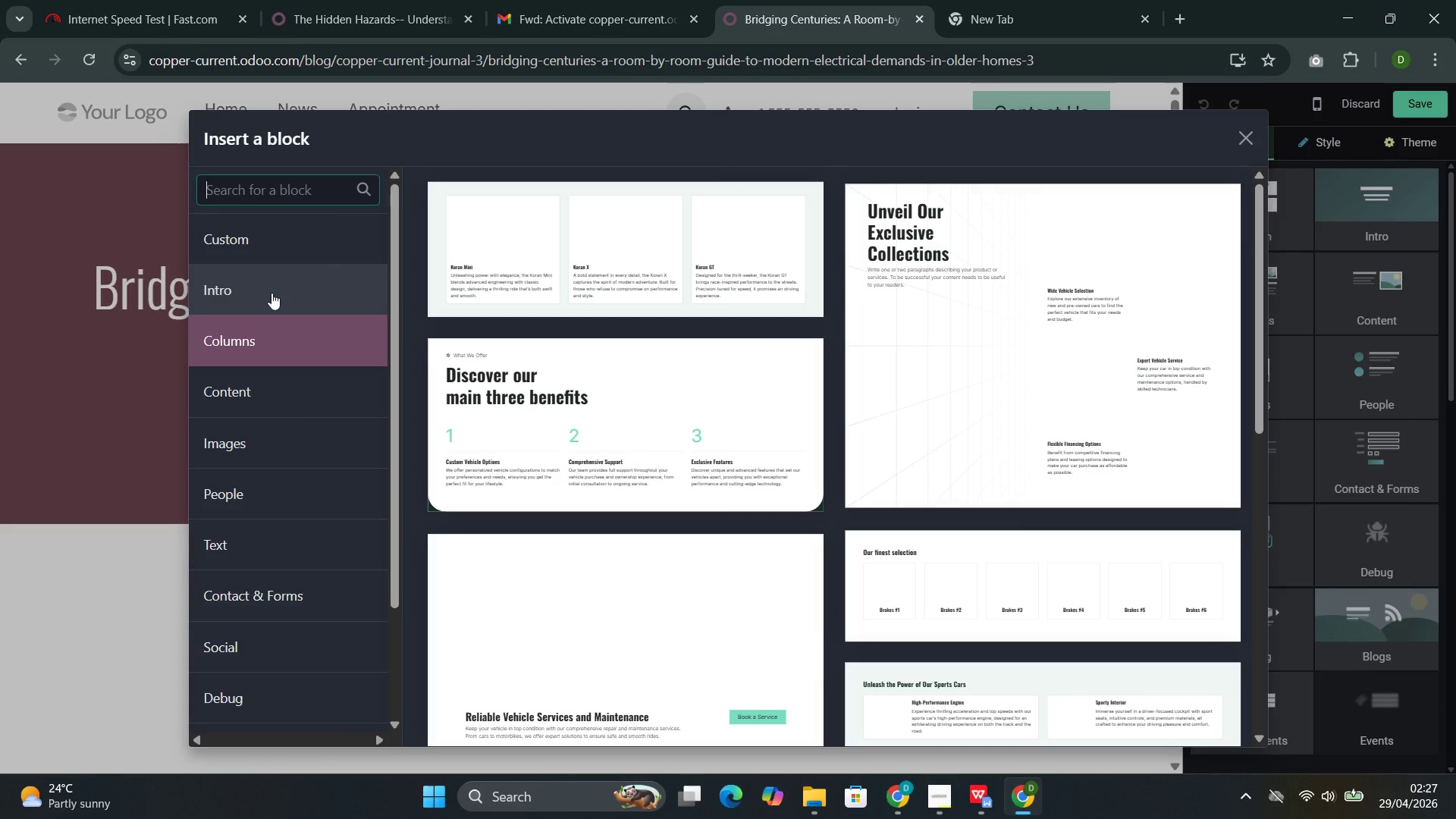 
left_click([249, 372])
 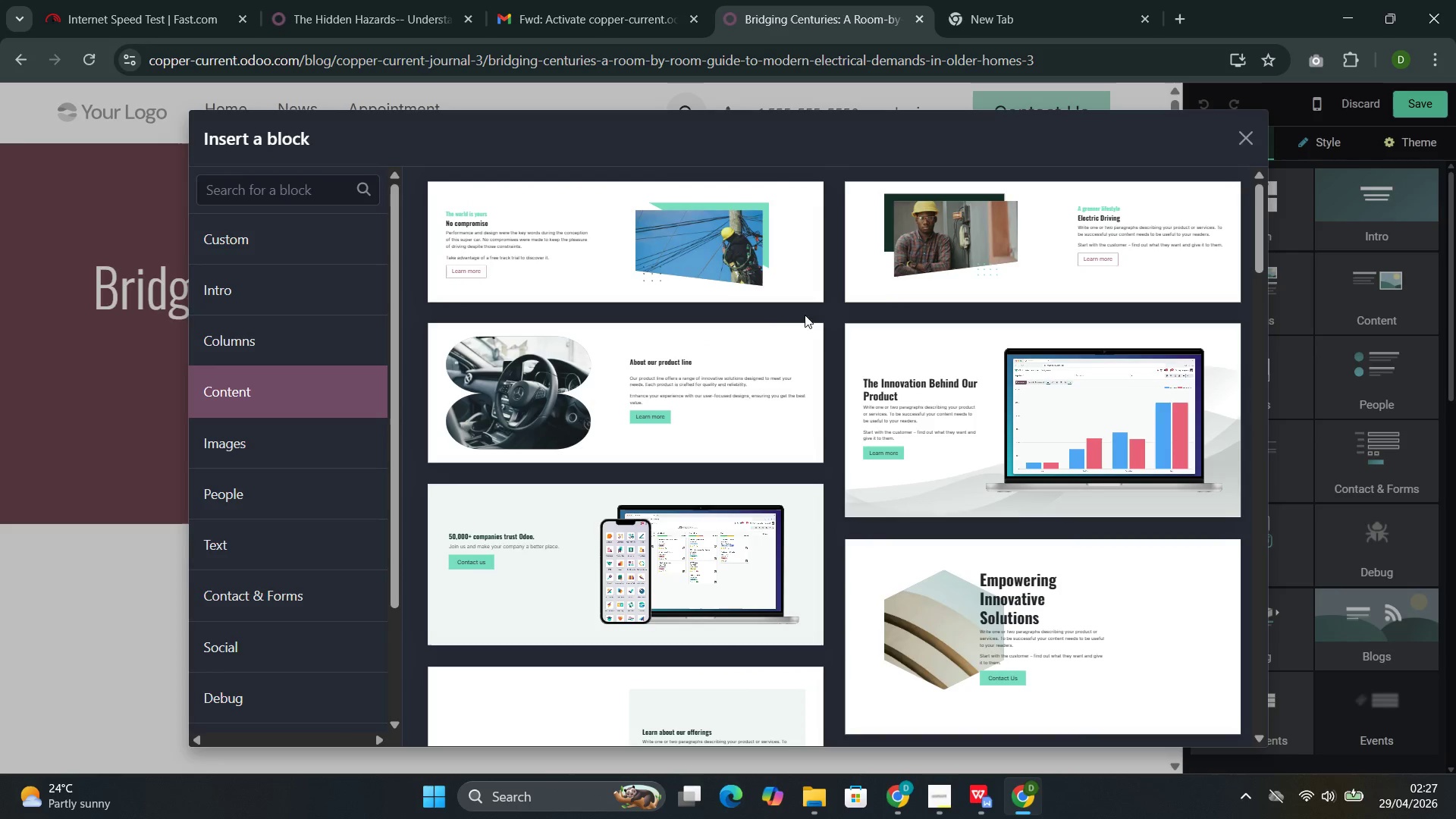 
left_click([990, 243])
 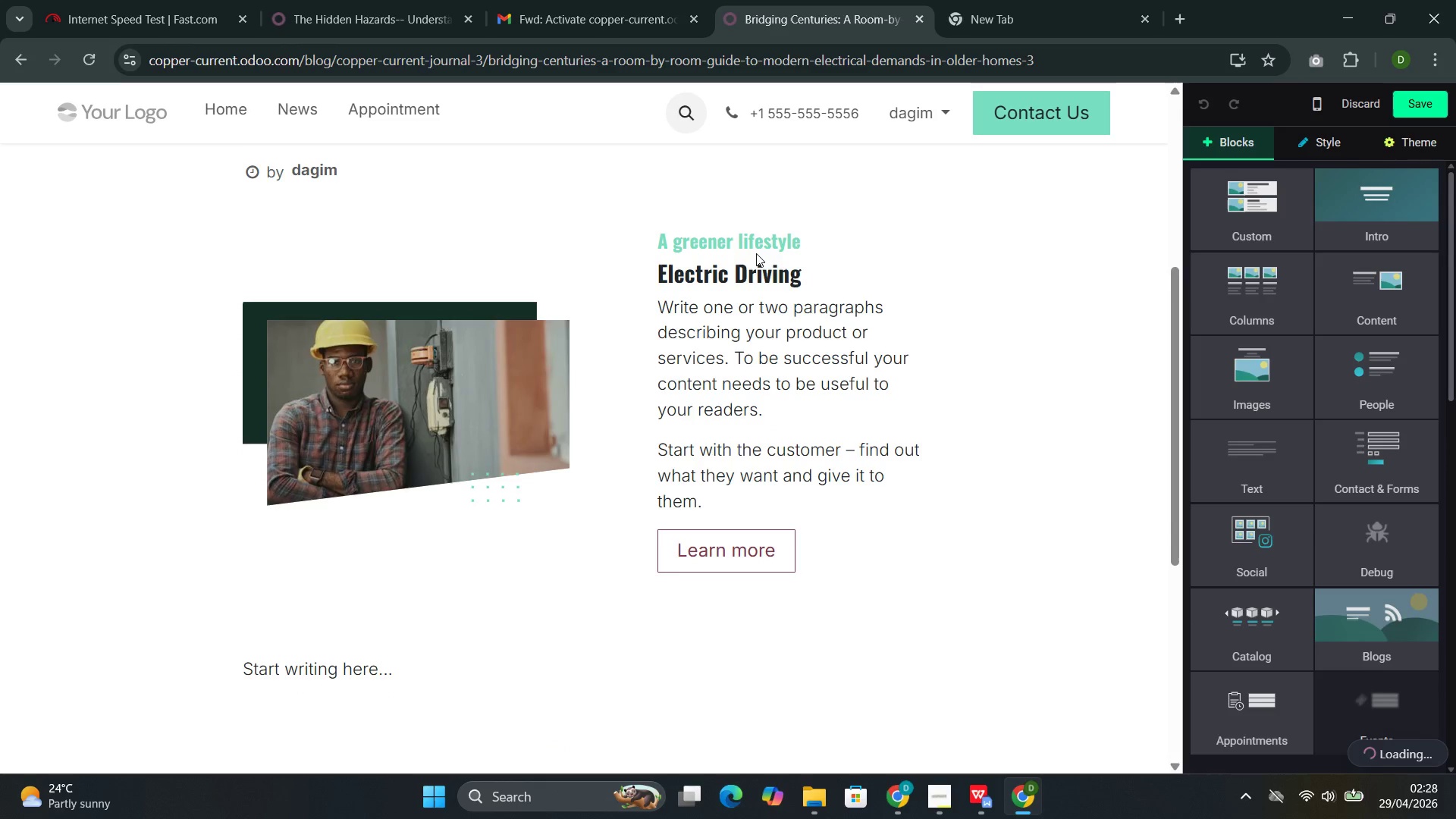 
left_click([756, 258])
 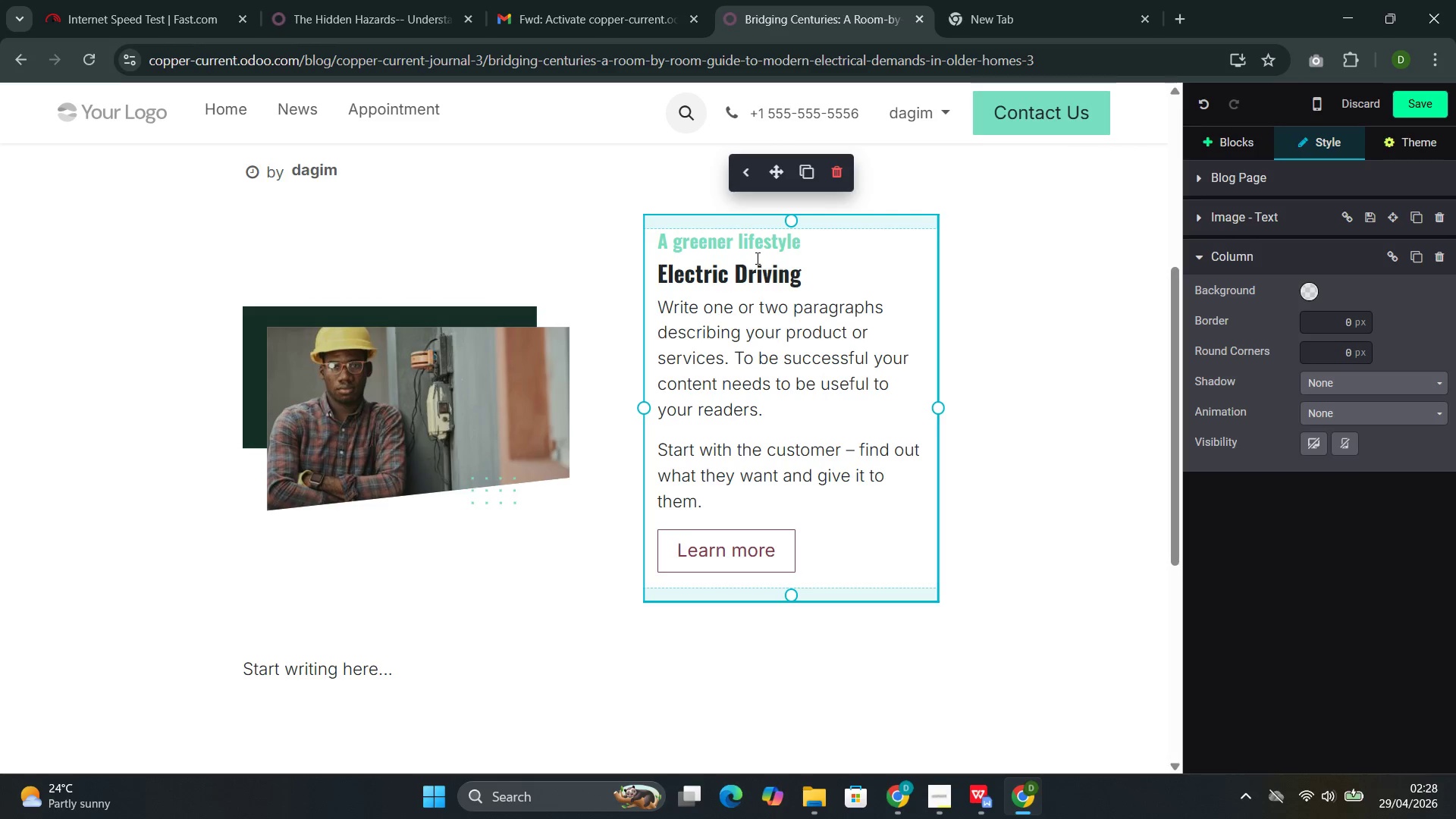 
wait(24.11)
 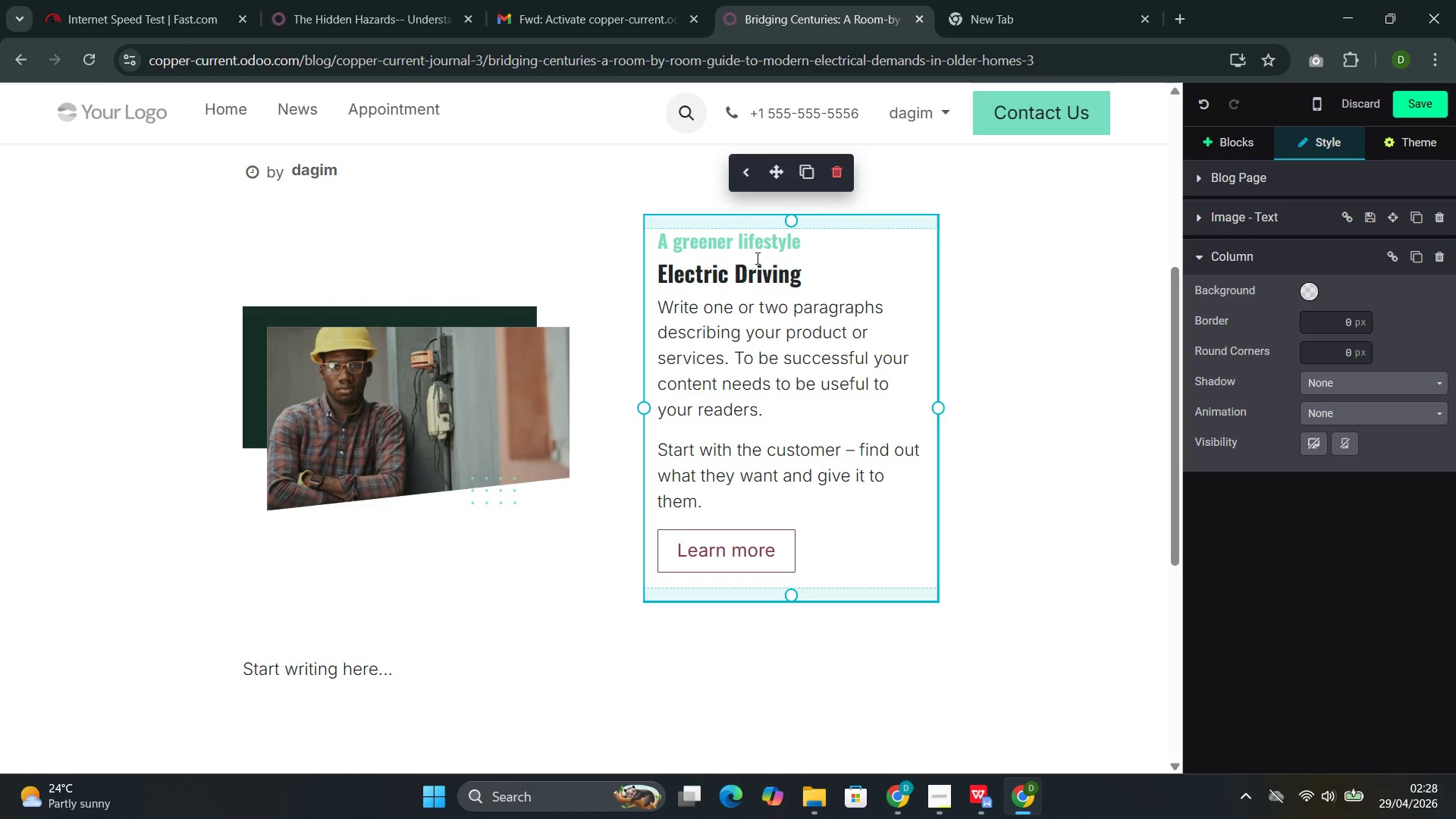 
double_click([814, 272])
 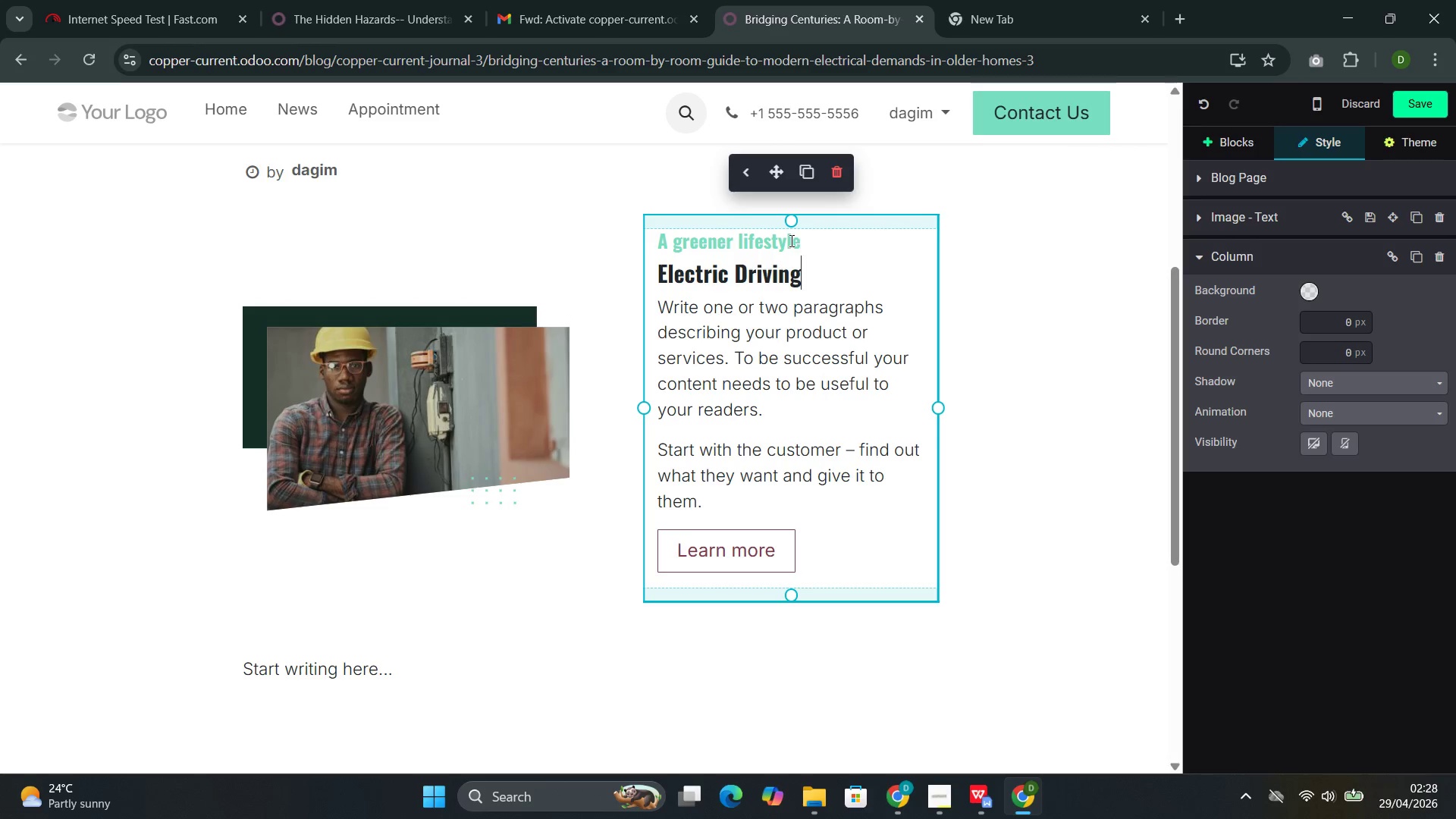 
double_click([789, 240])
 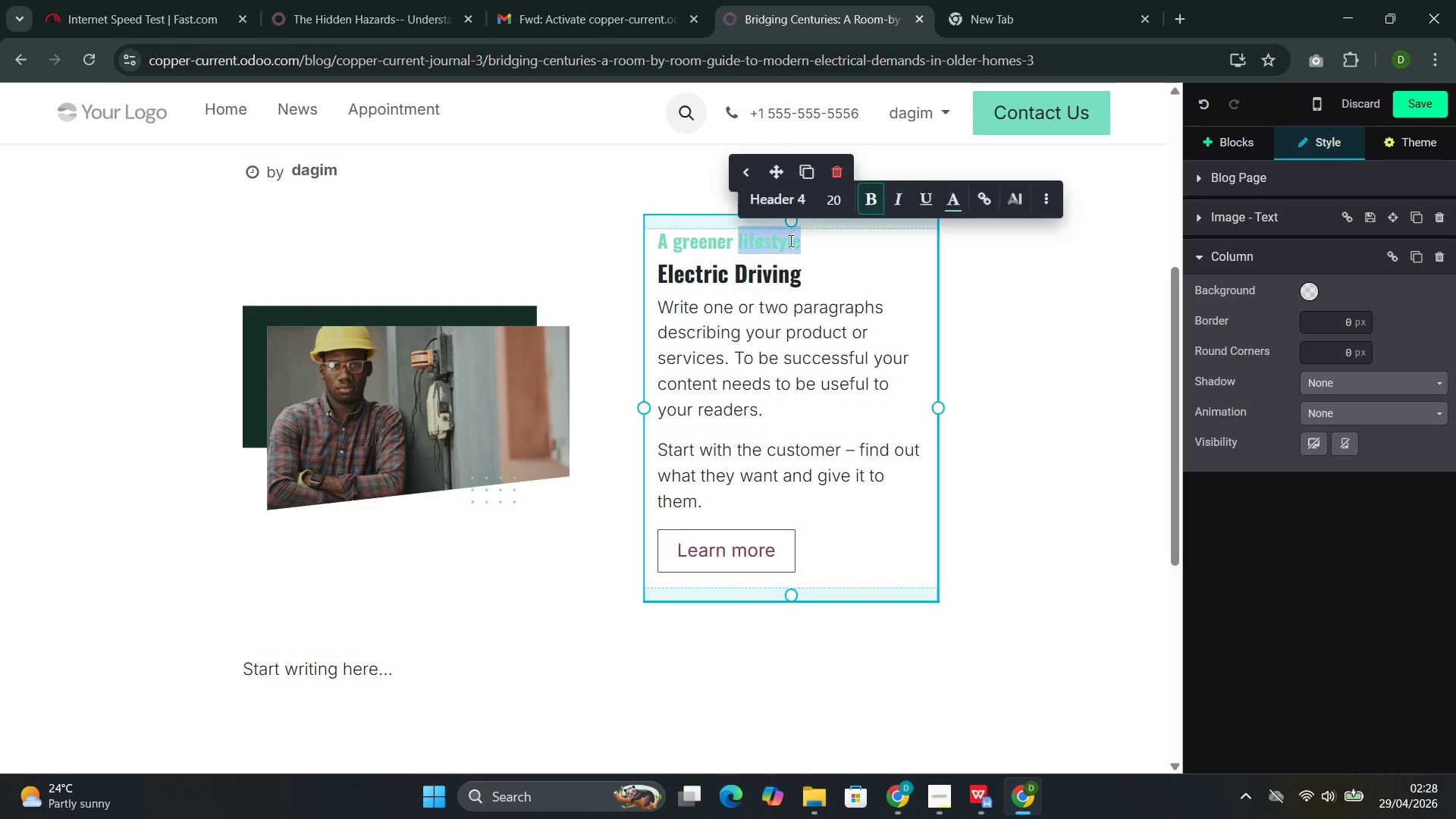 
triple_click([789, 240])
 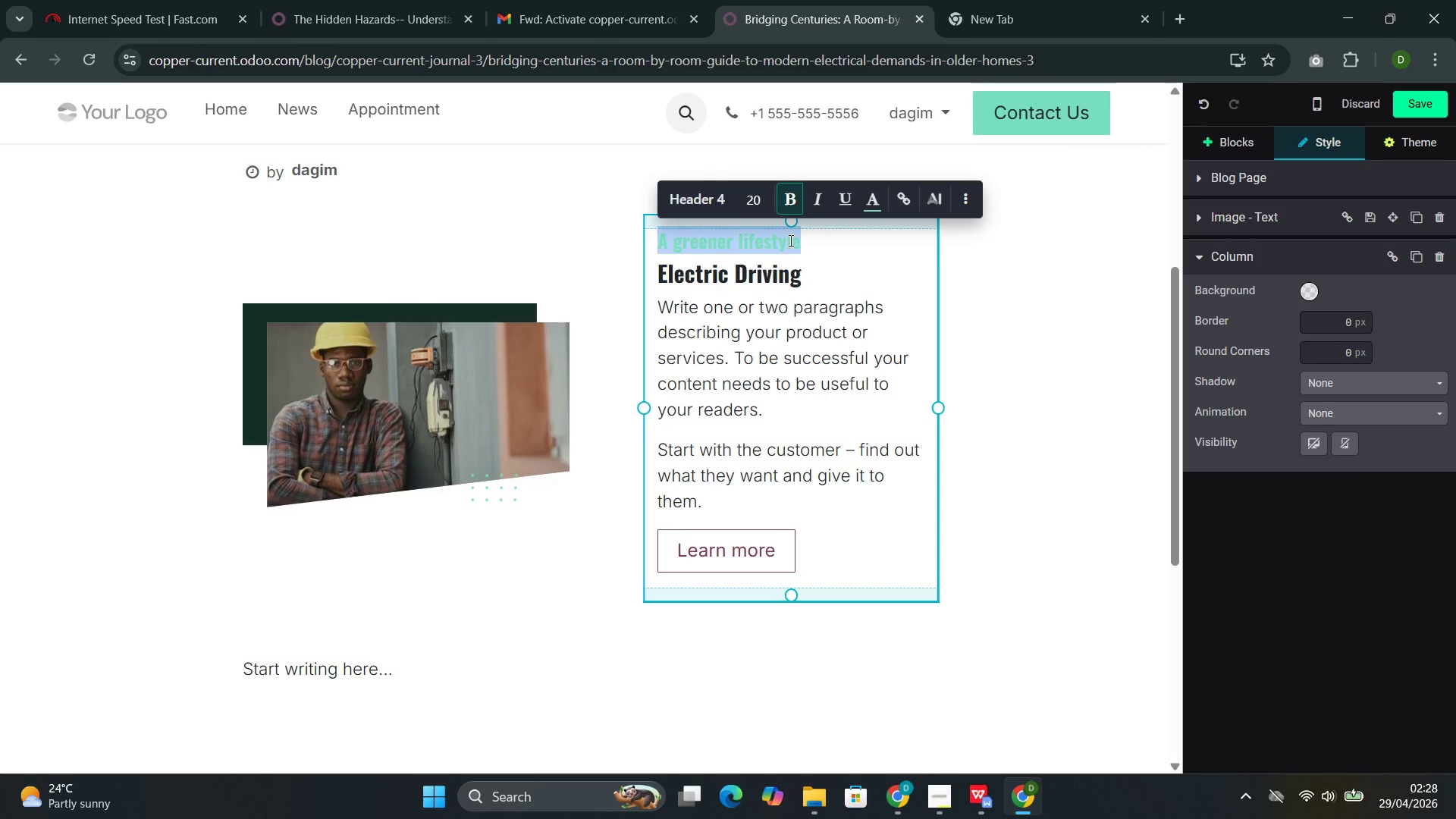 
key(Backspace)
 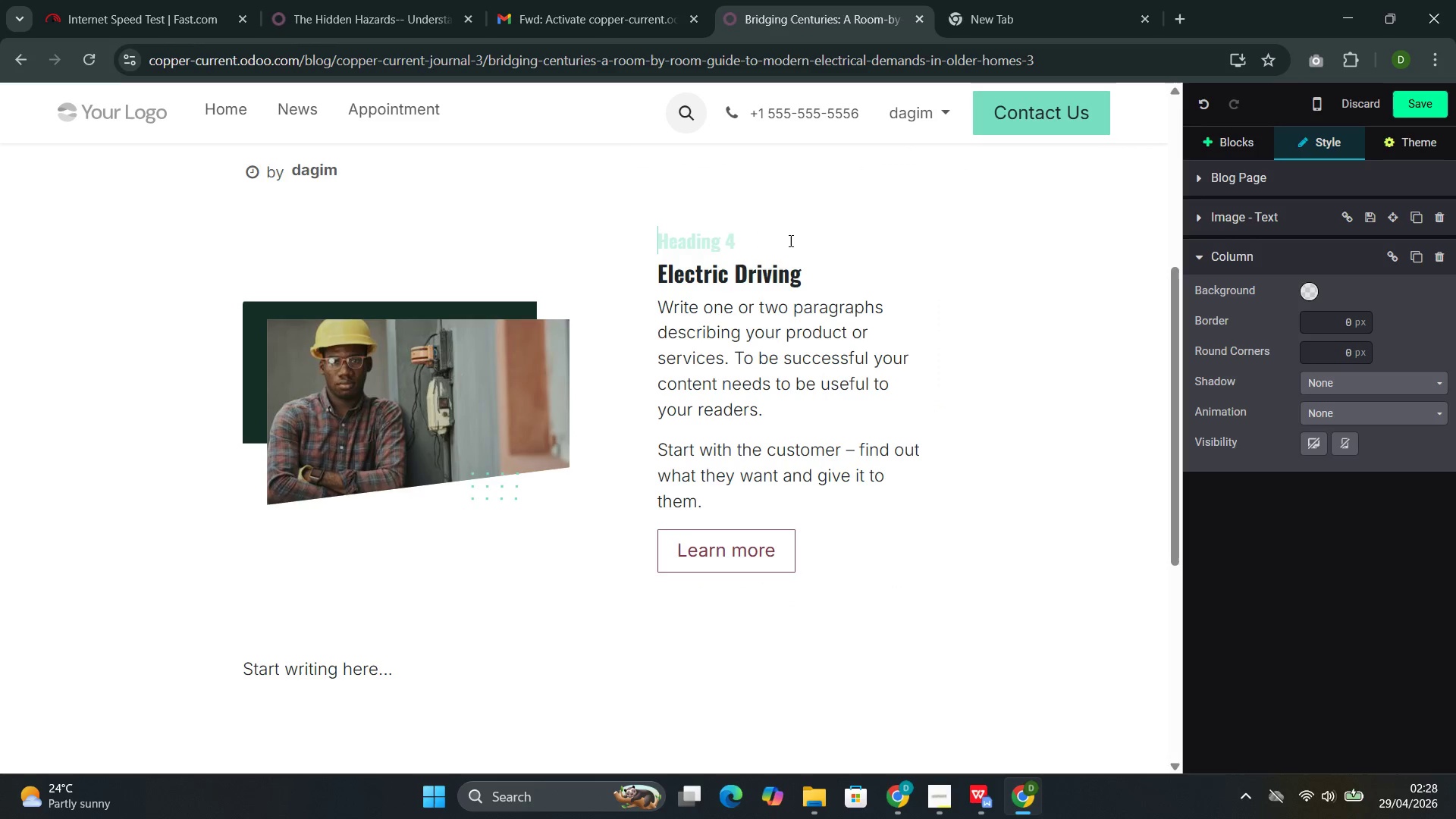 
key(Backspace)
 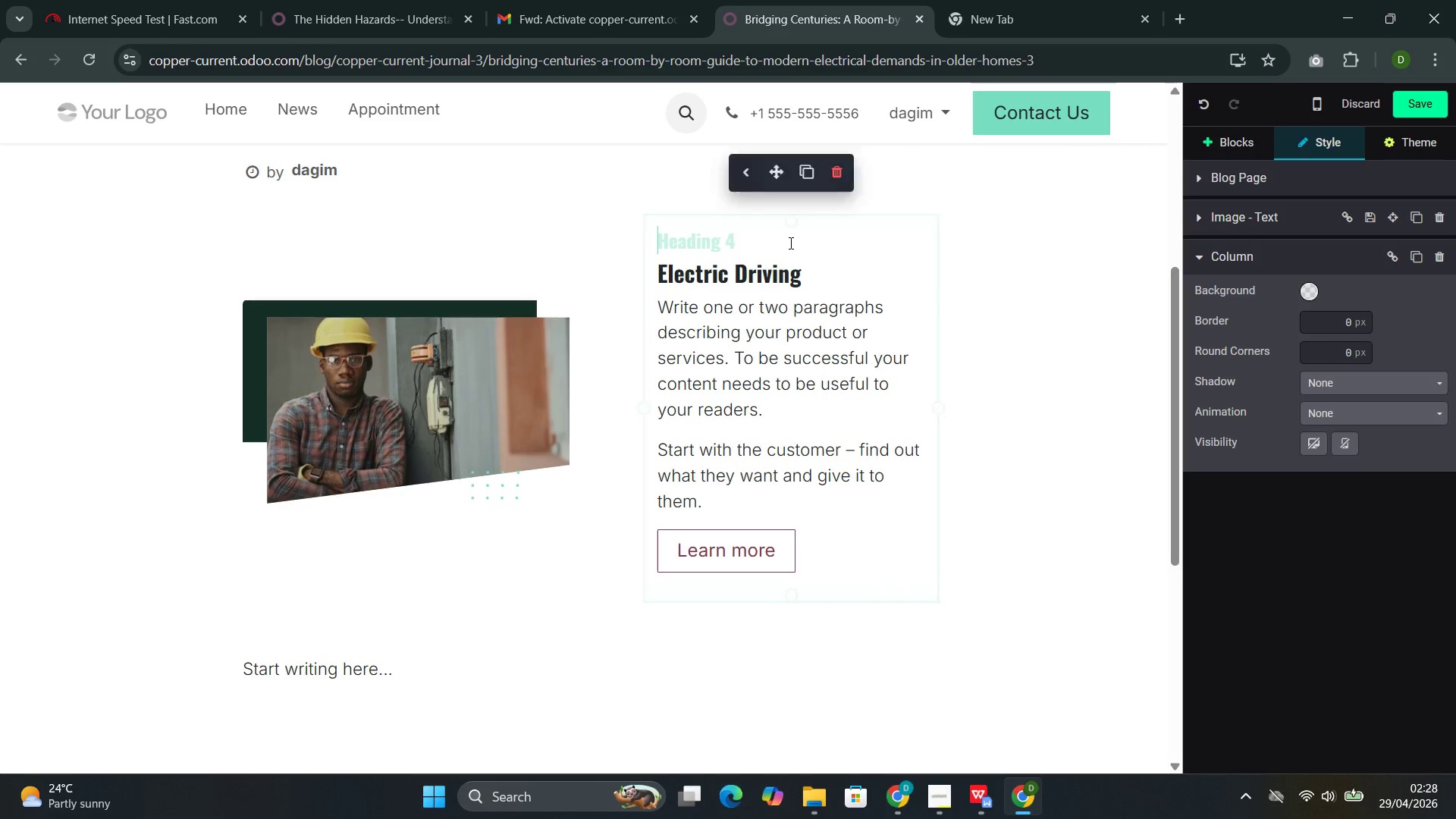 
key(Backspace)
 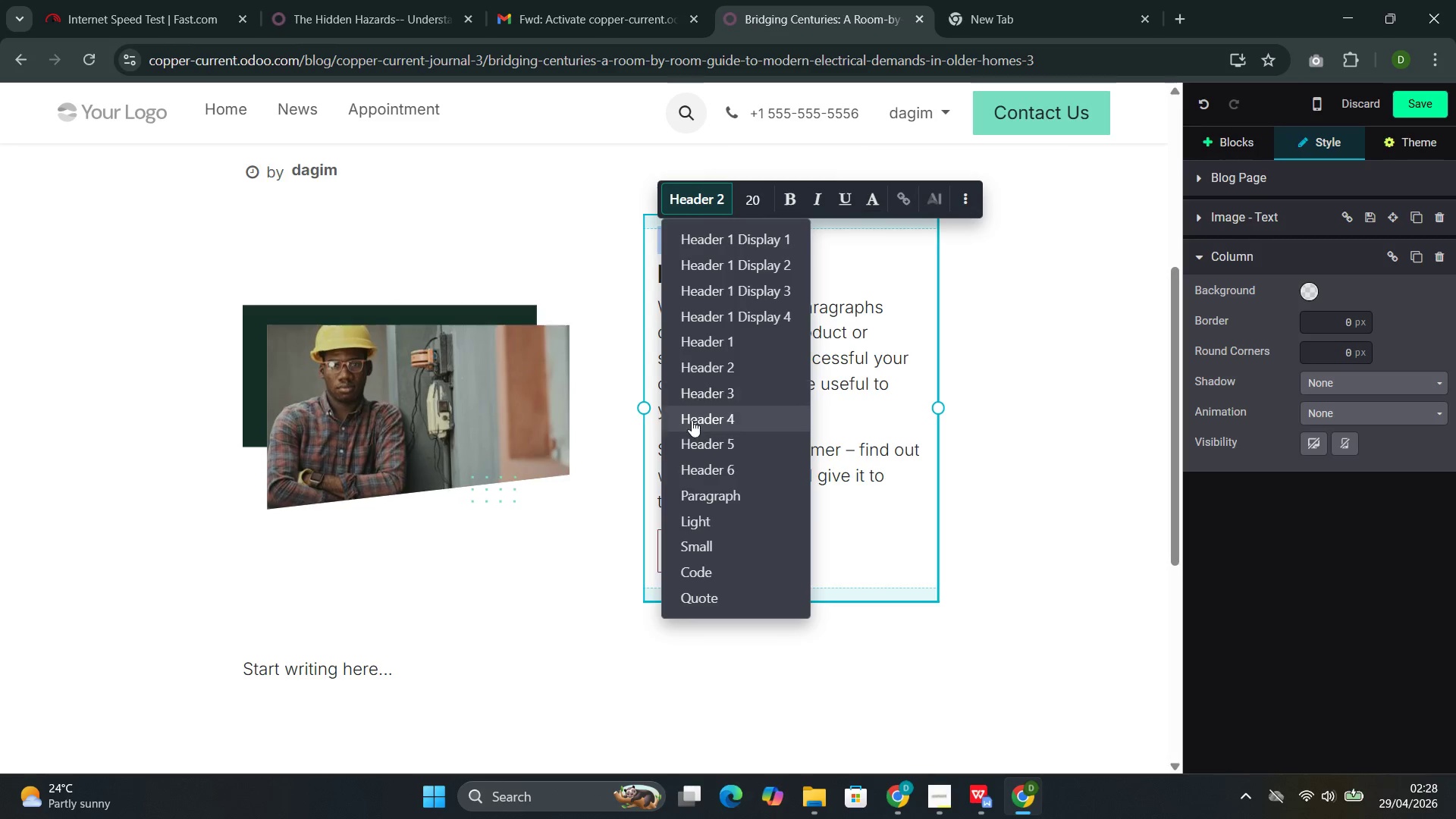 
wait(6.3)
 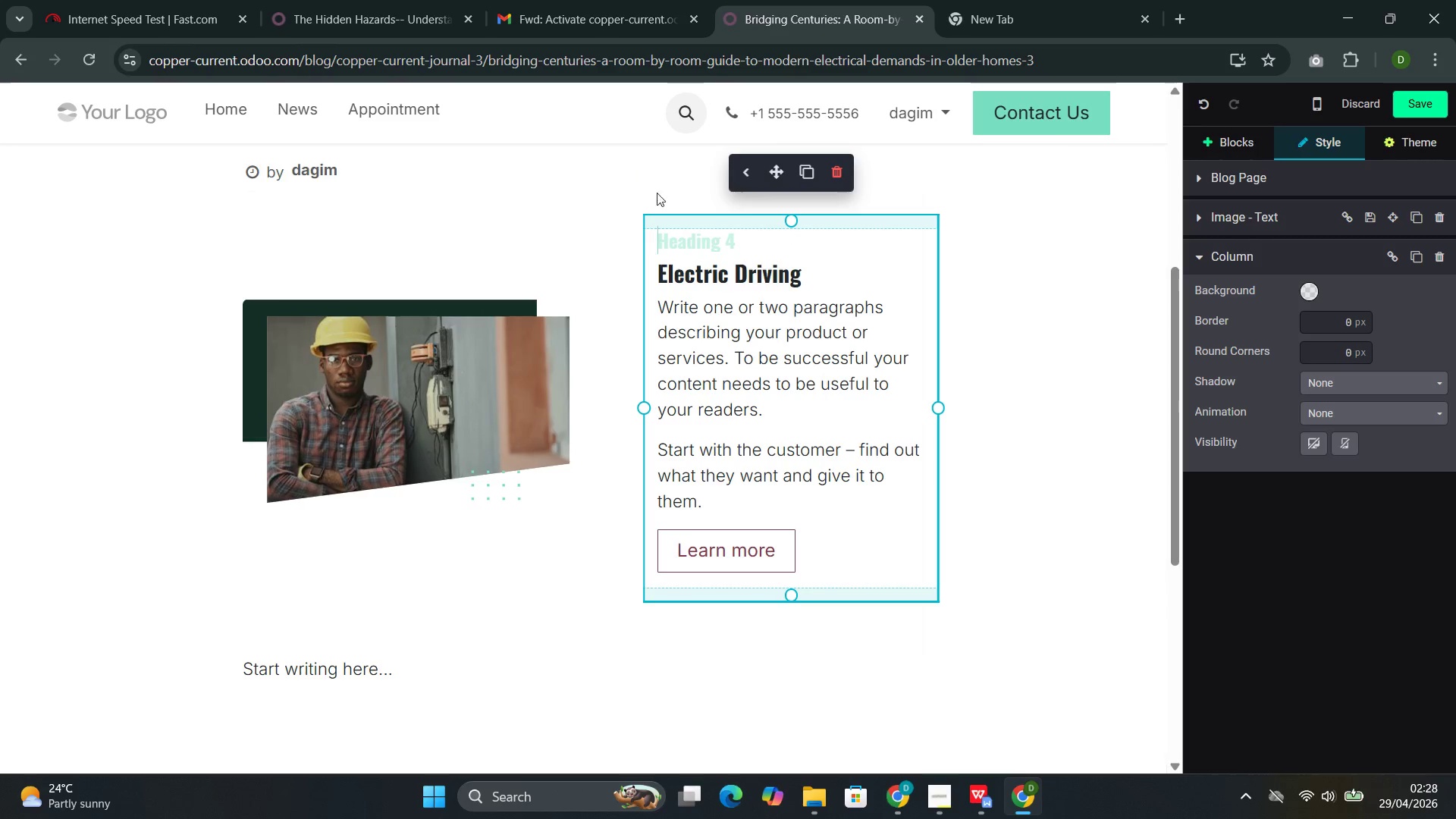 
left_click([707, 493])
 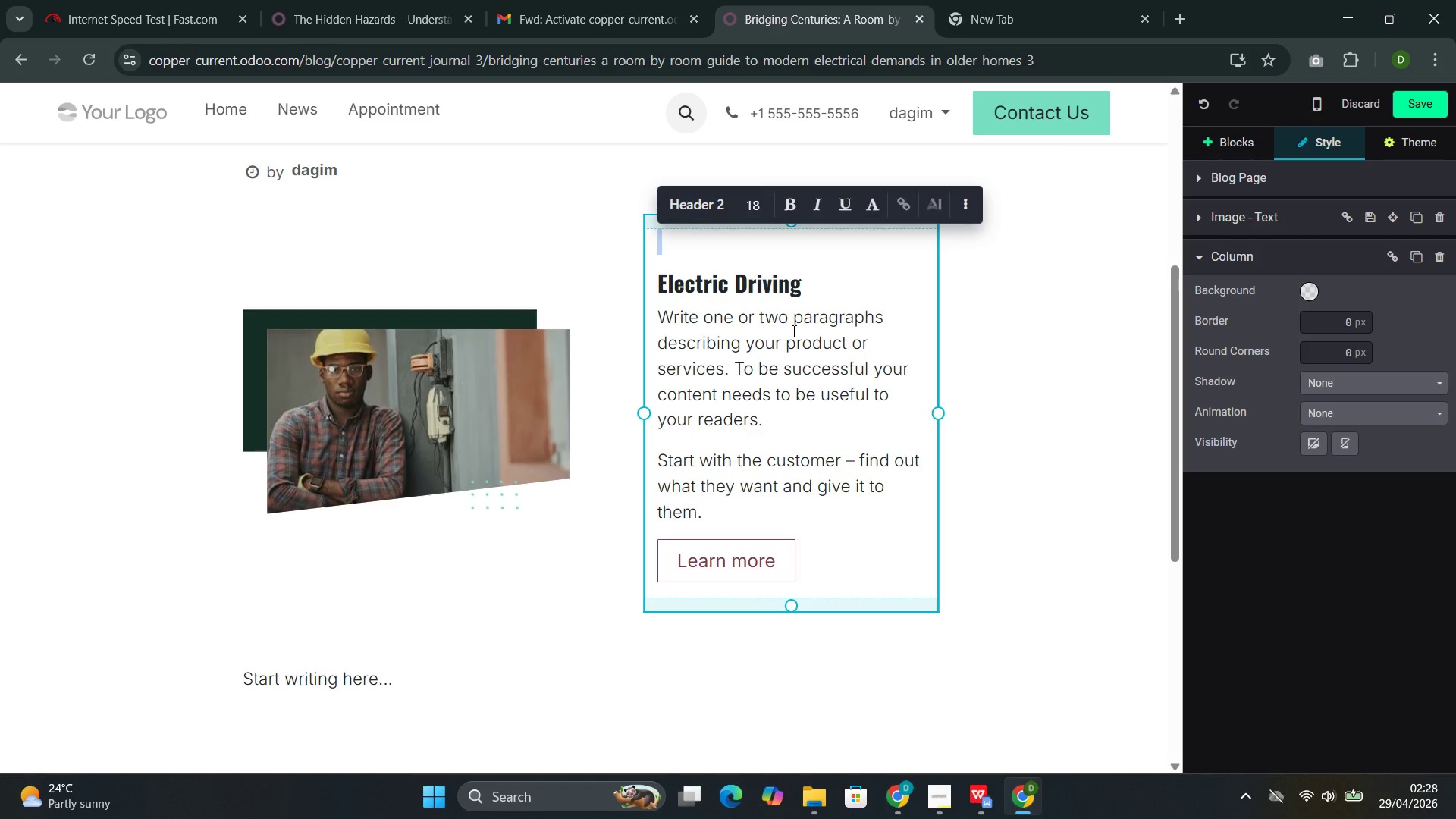 
mouse_move([803, 287])
 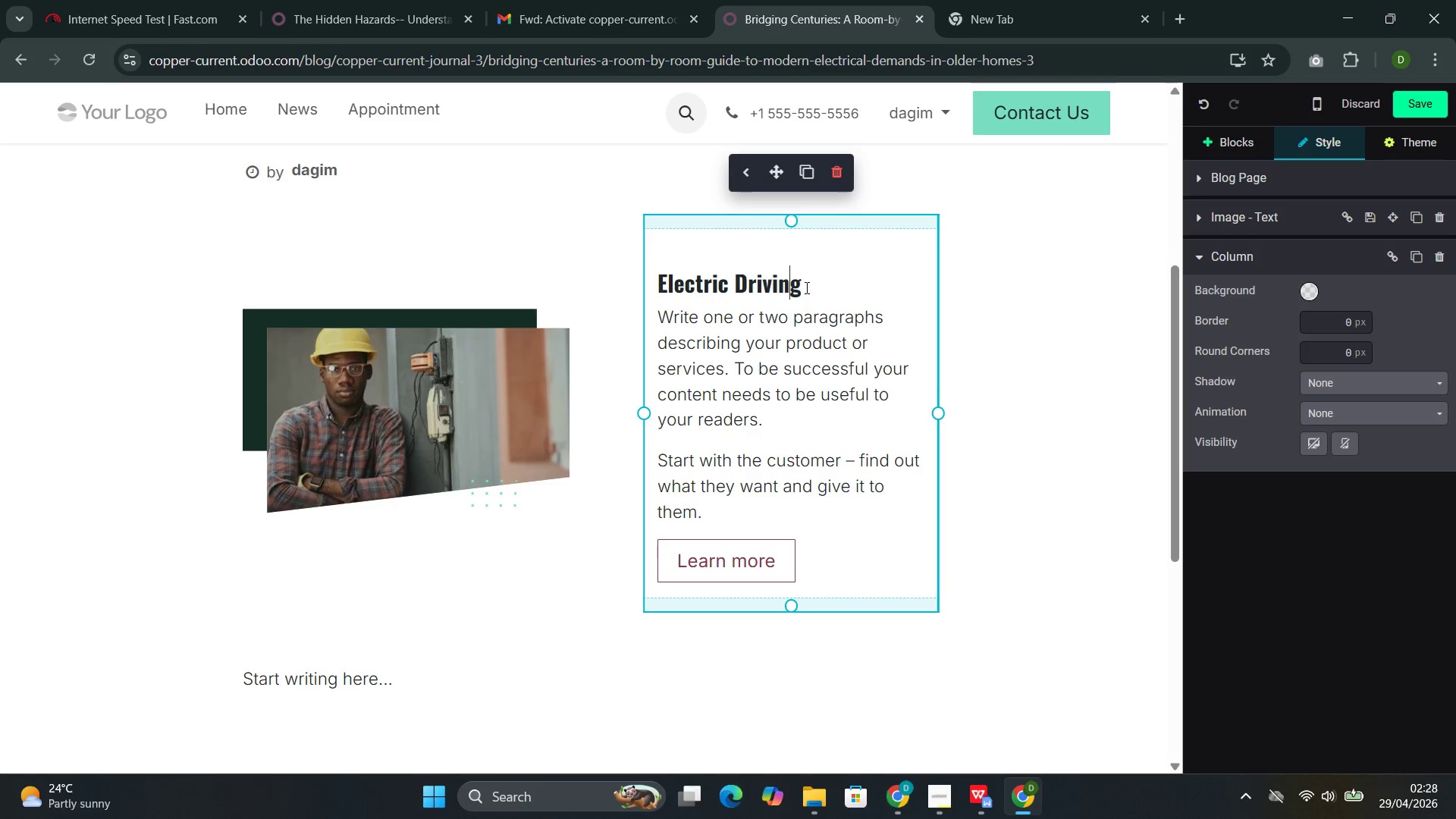 